 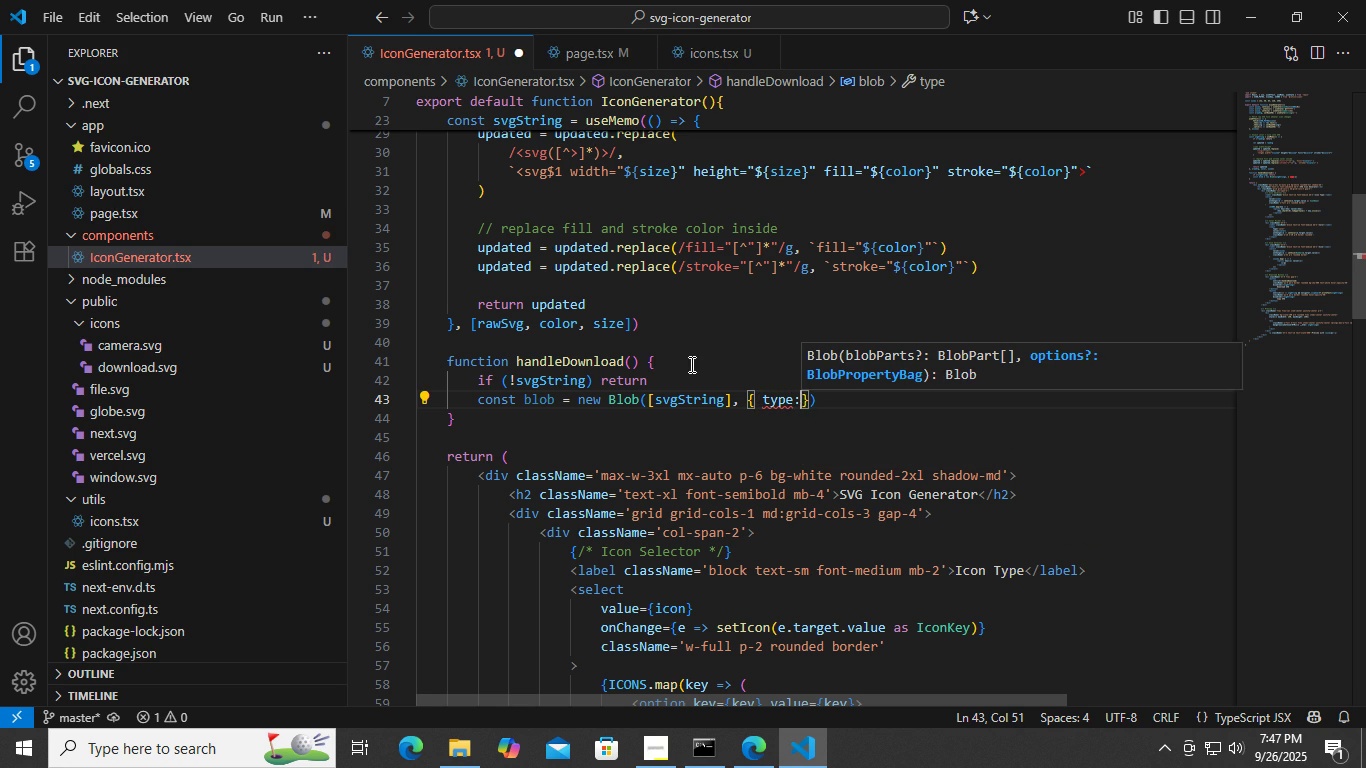 
key(Space)
 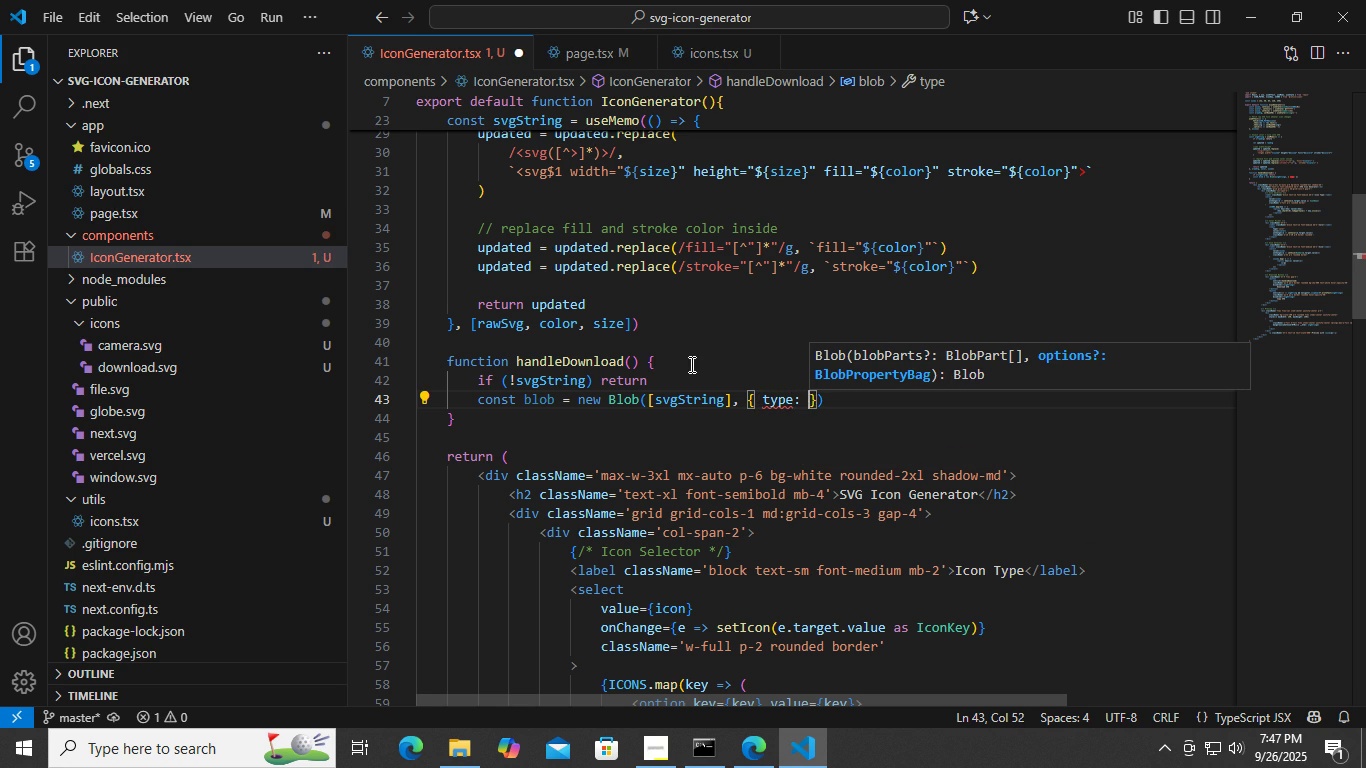 
key(Shift+ShiftLeft)
 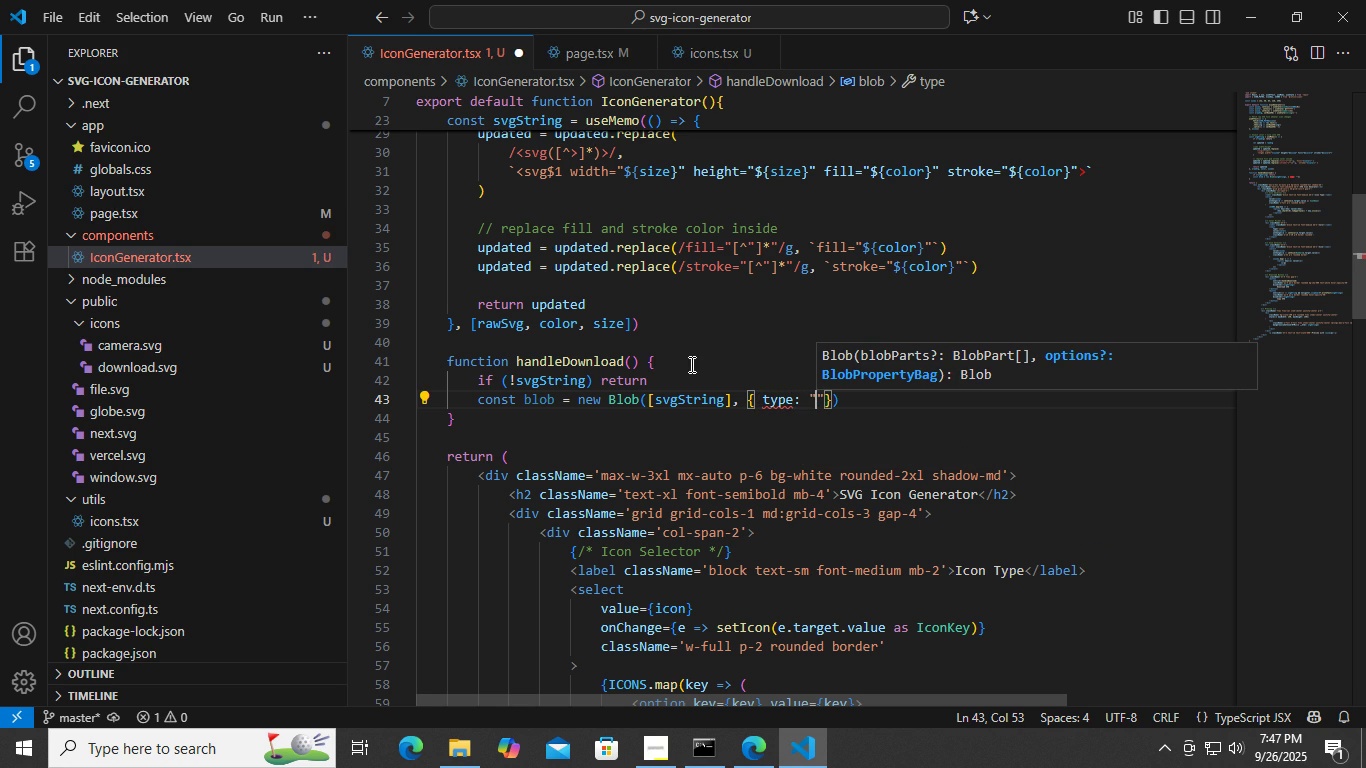 
key(Shift+Quote)
 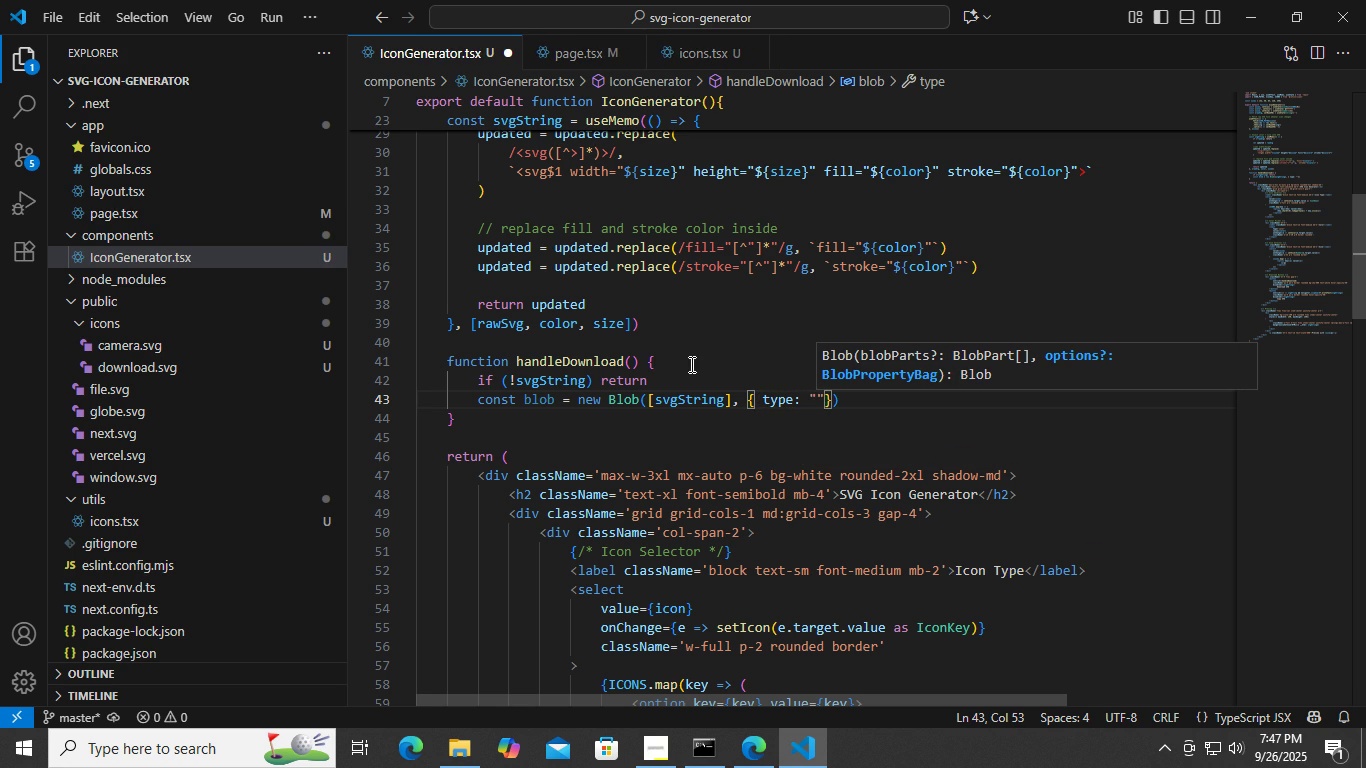 
key(Backspace)
 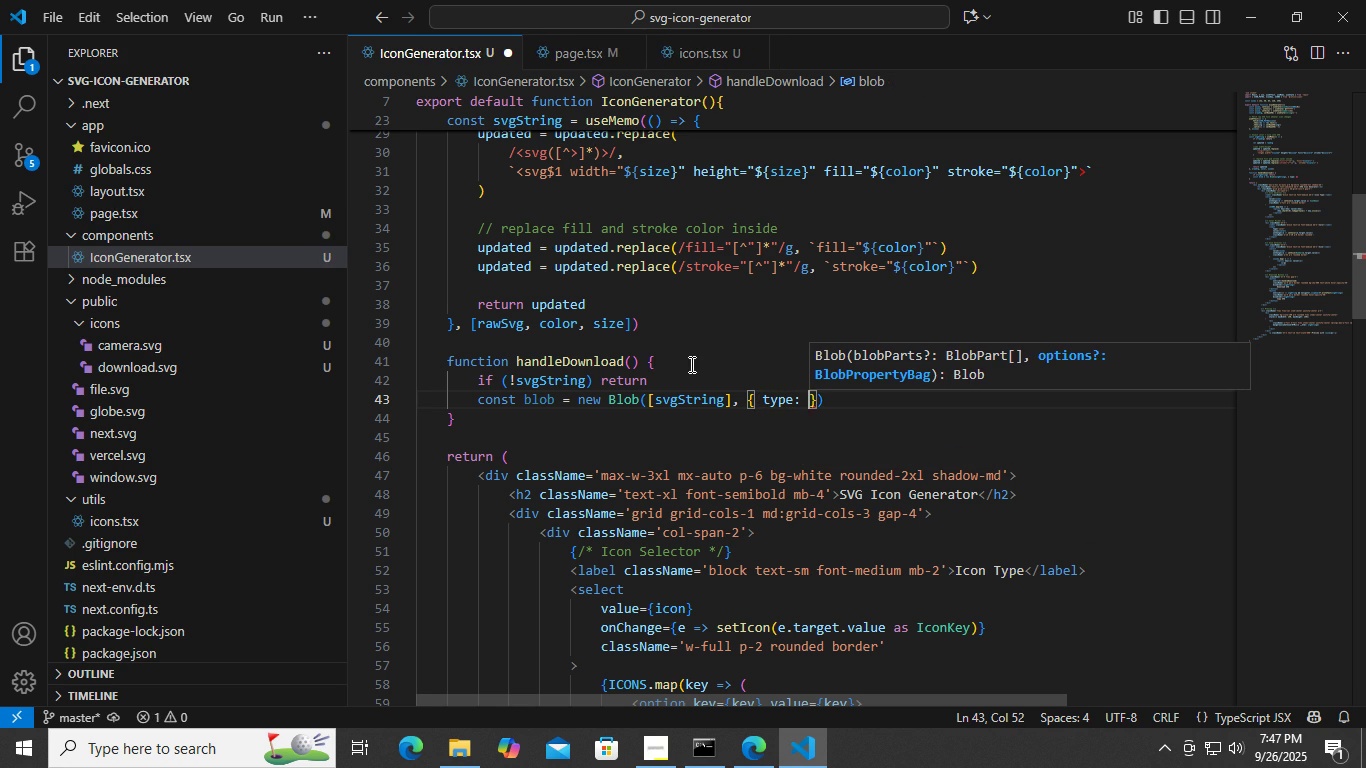 
key(1)
 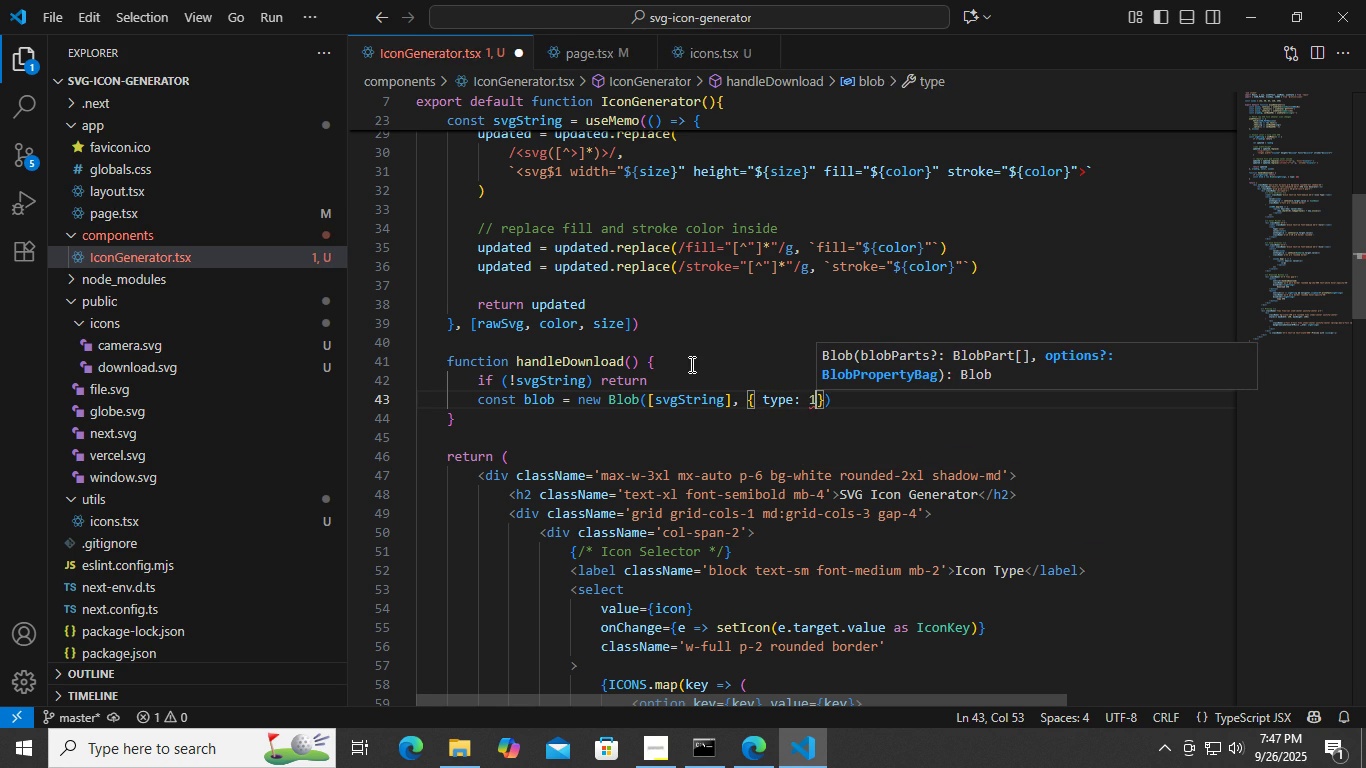 
key(Backspace)
 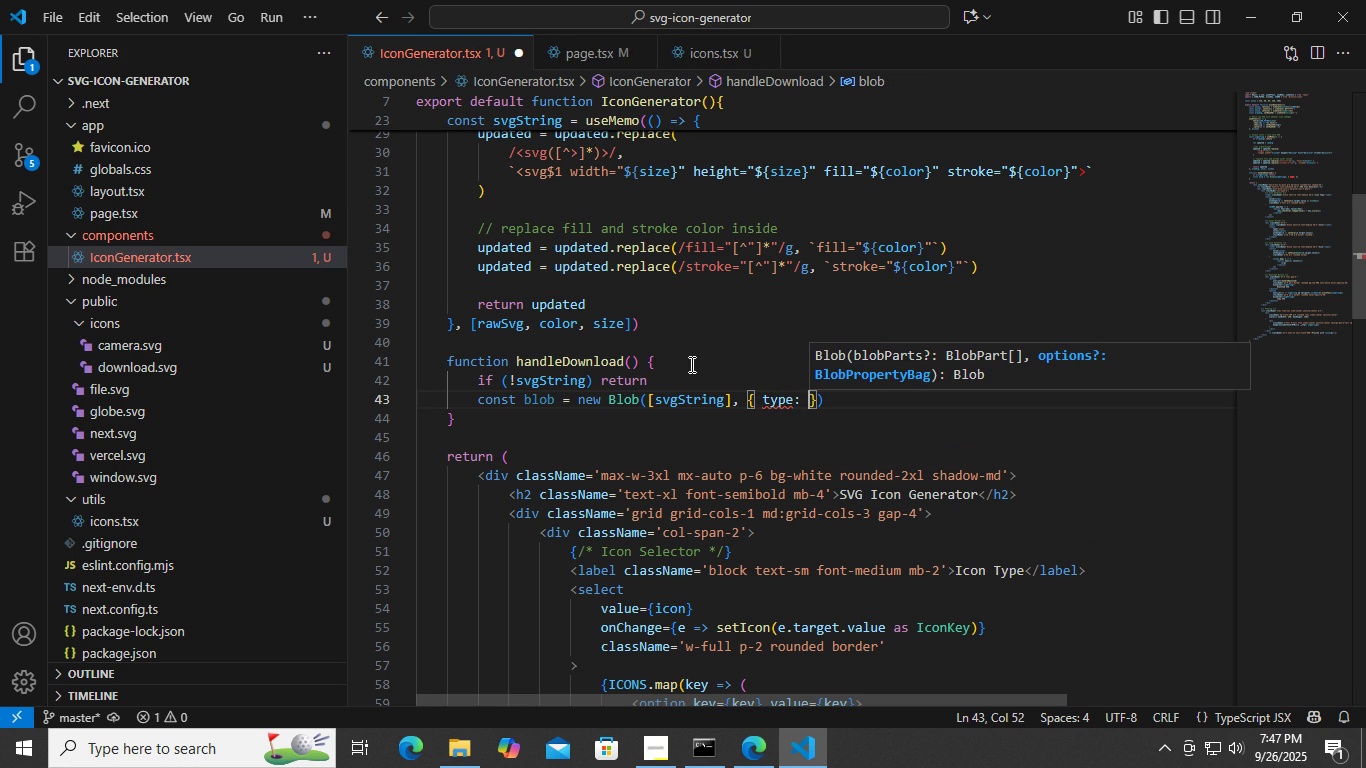 
key(Shift+ShiftLeft)